 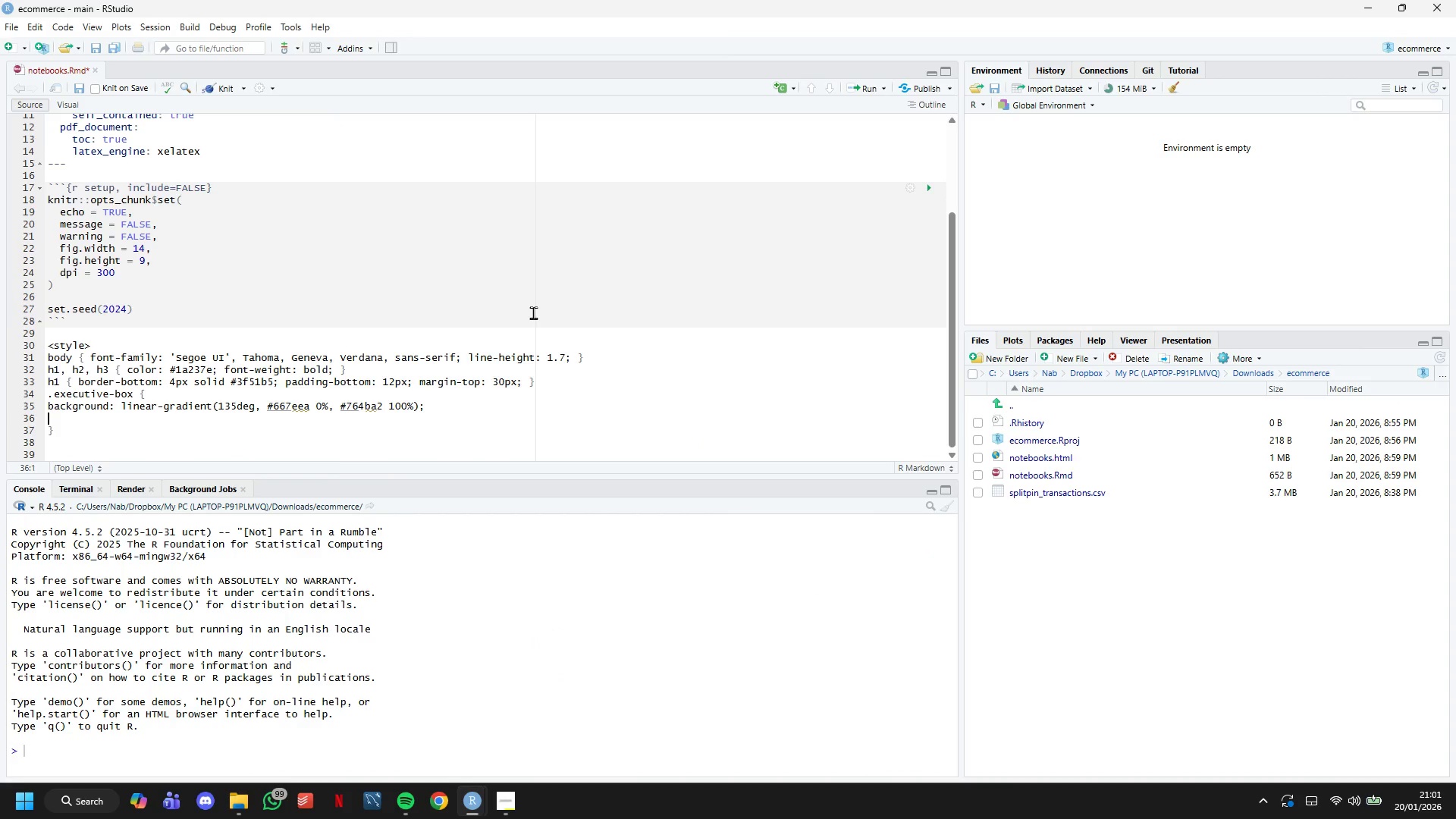 
left_click([14, 20])
 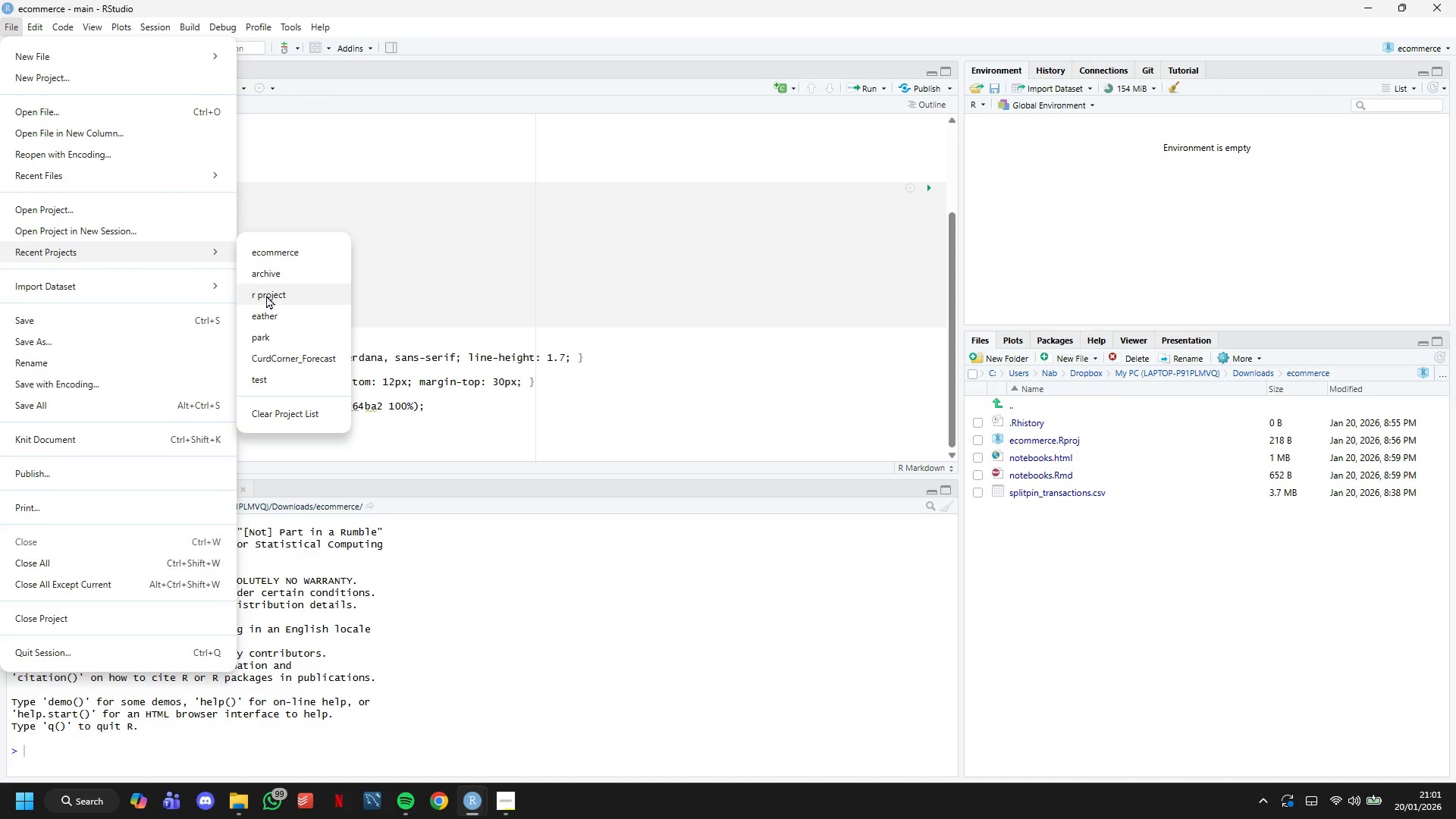 
wait(6.3)
 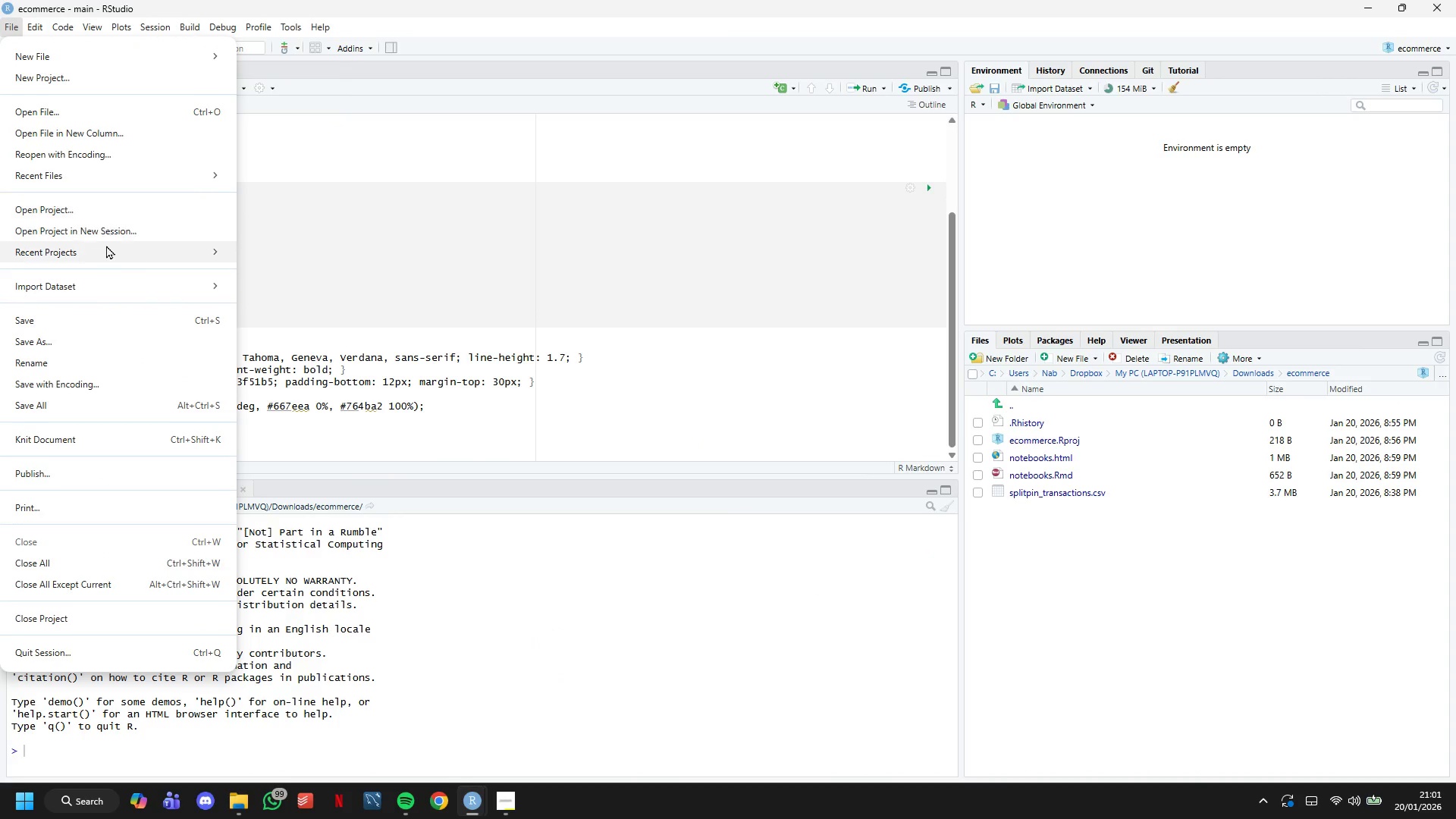 
left_click([289, 272])
 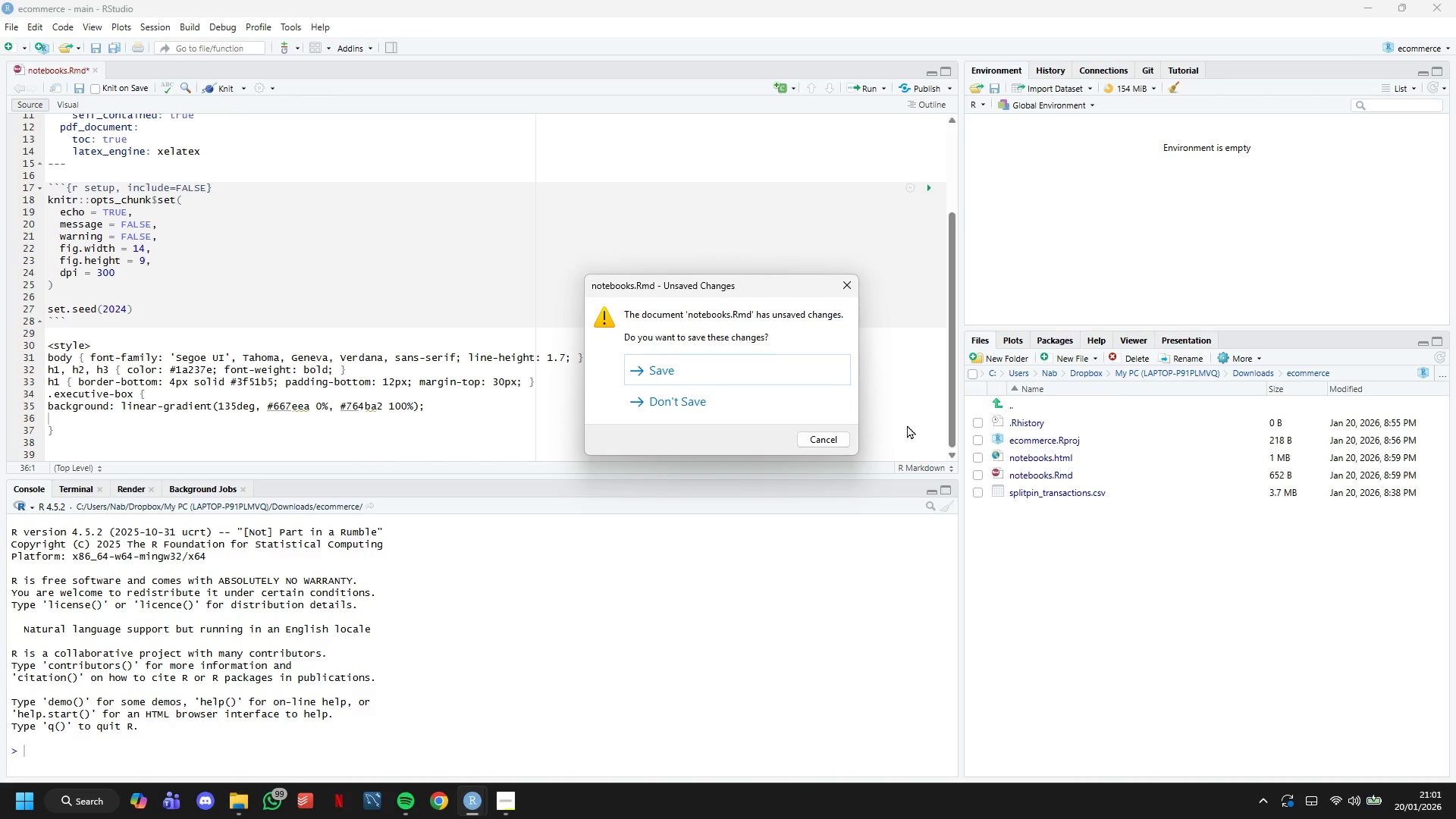 
left_click([789, 375])
 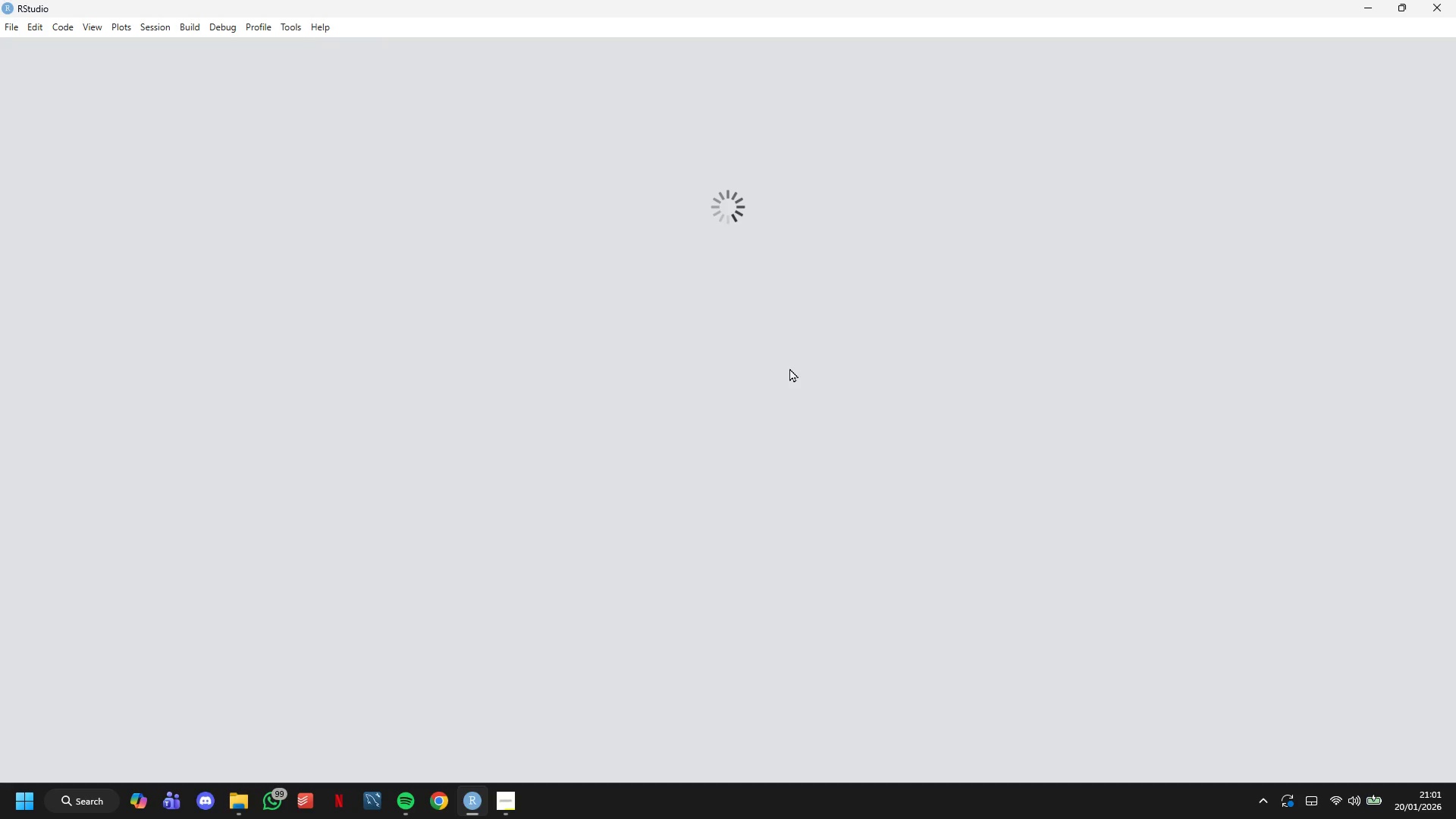 
wait(9.36)
 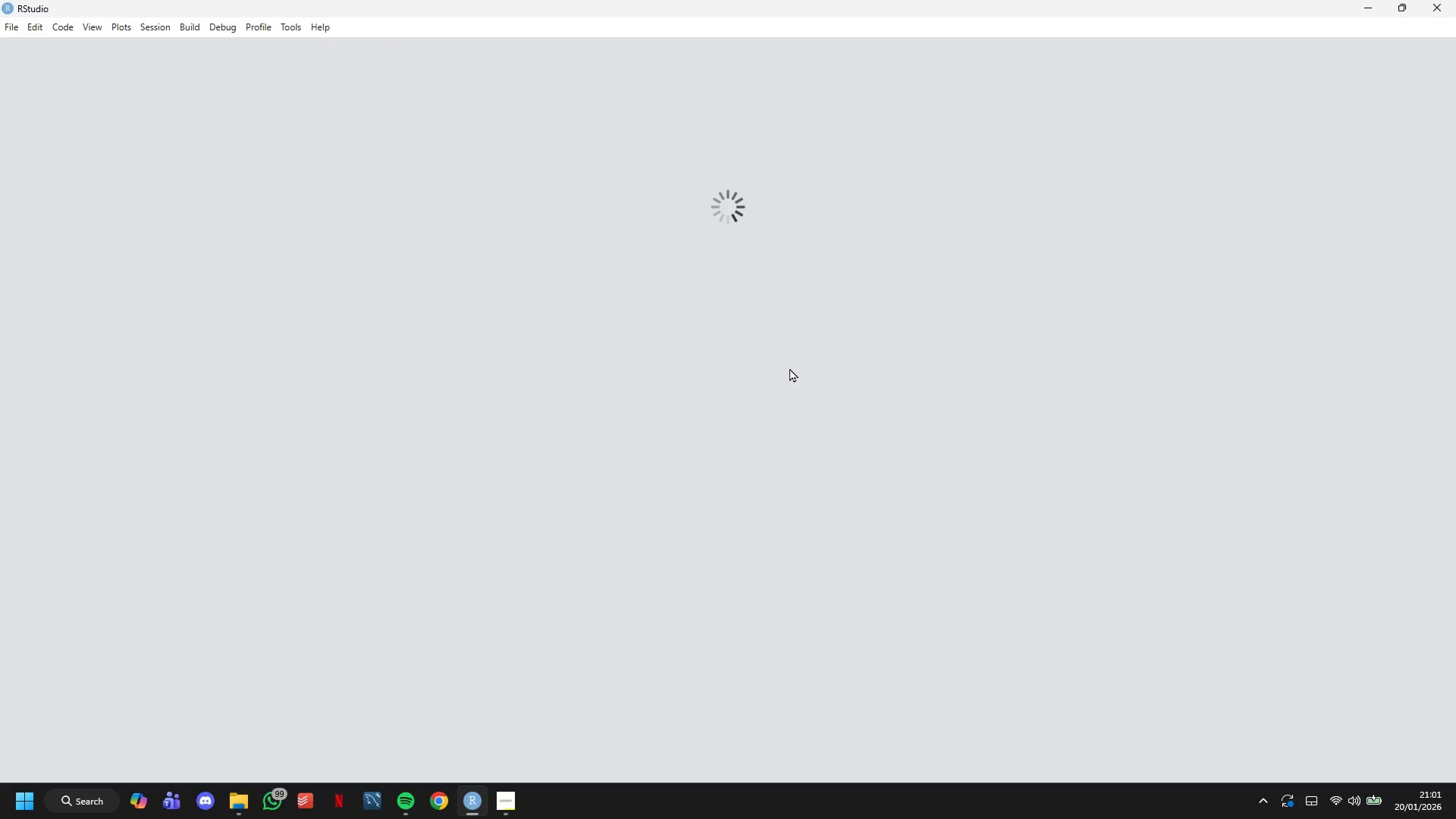 
scroll: coordinate [620, 312], scroll_direction: down, amount: 6.0
 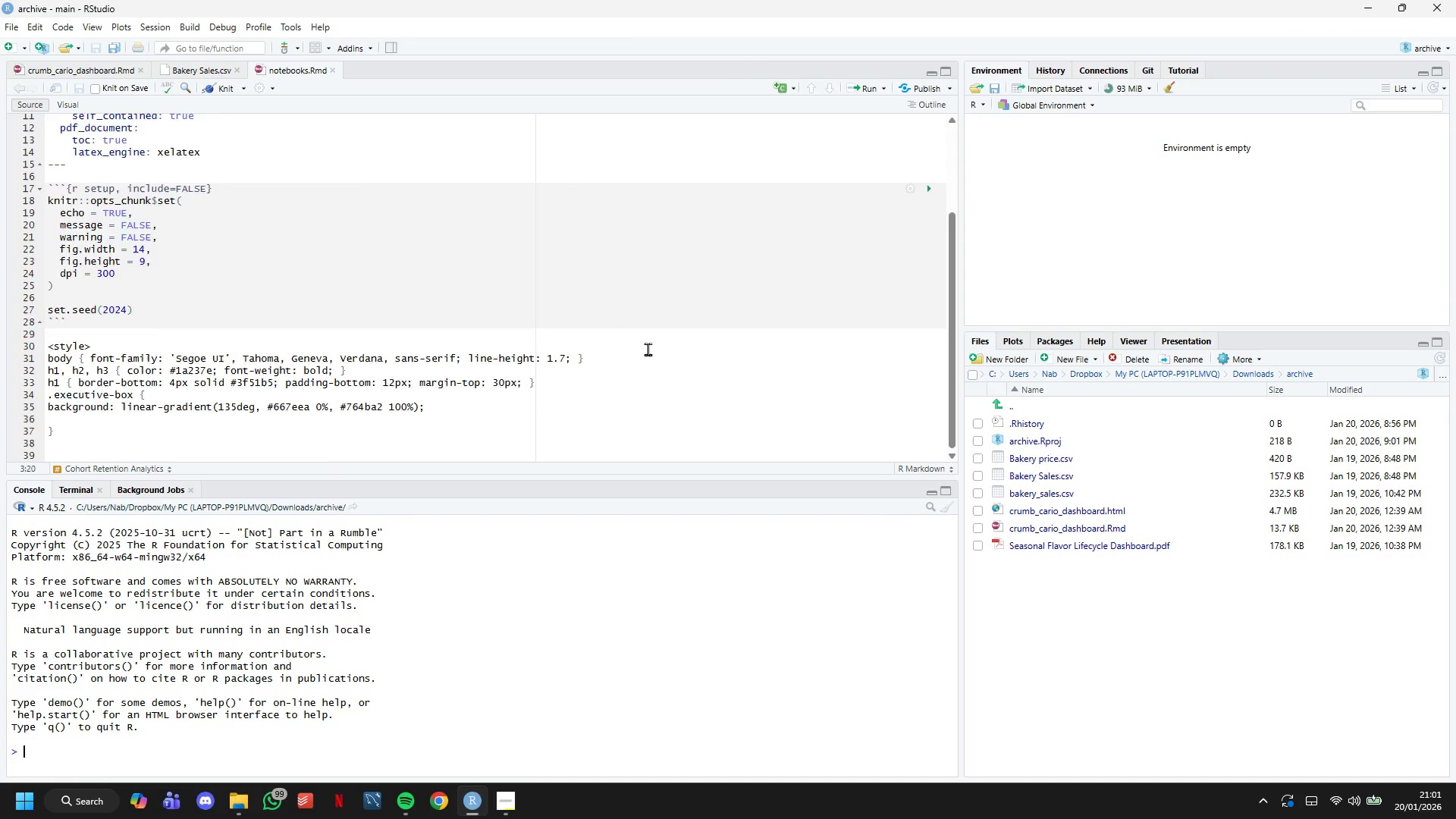 
scroll: coordinate [648, 349], scroll_direction: up, amount: 12.0
 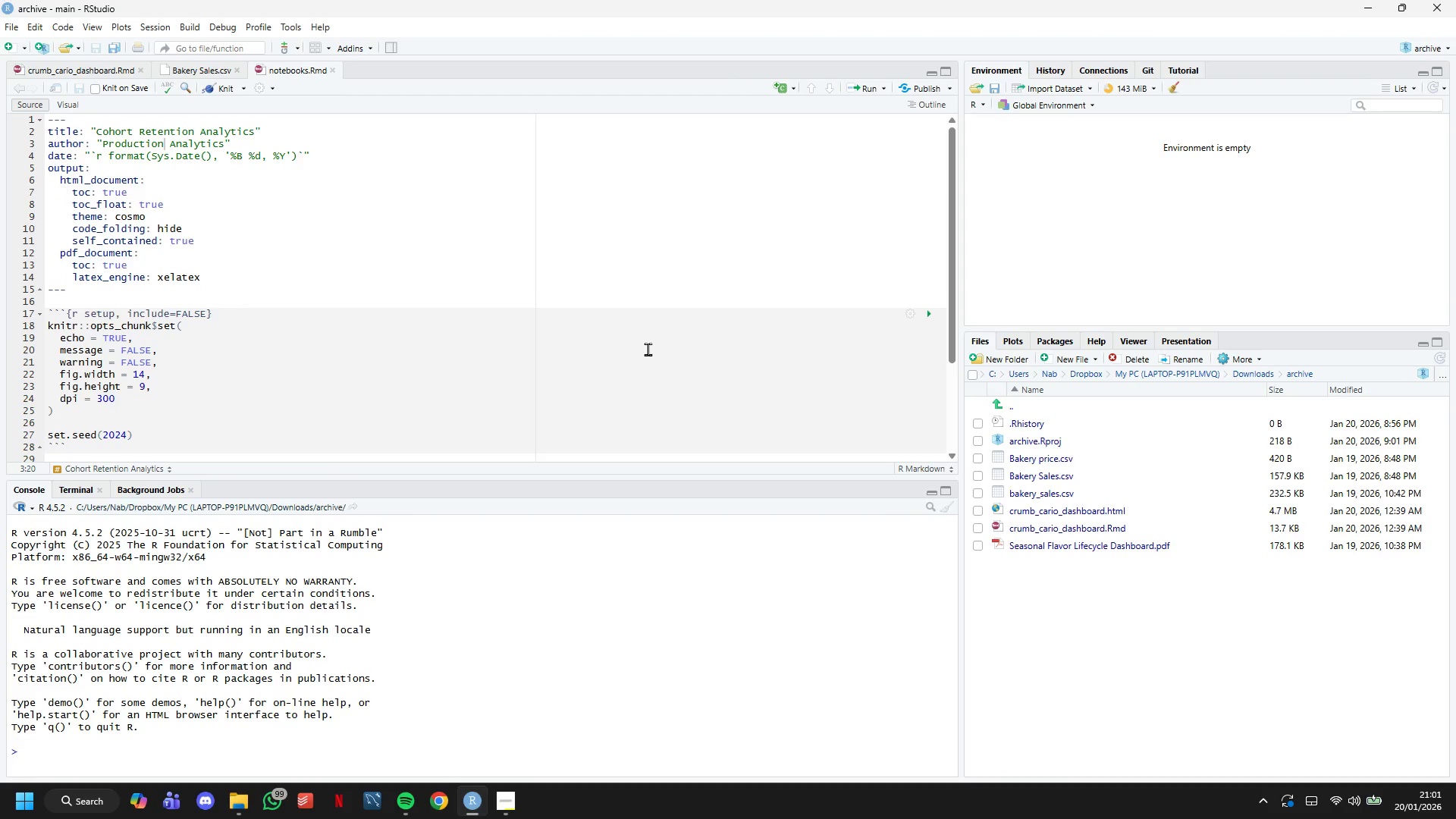 
scroll: coordinate [648, 349], scroll_direction: down, amount: 6.0
 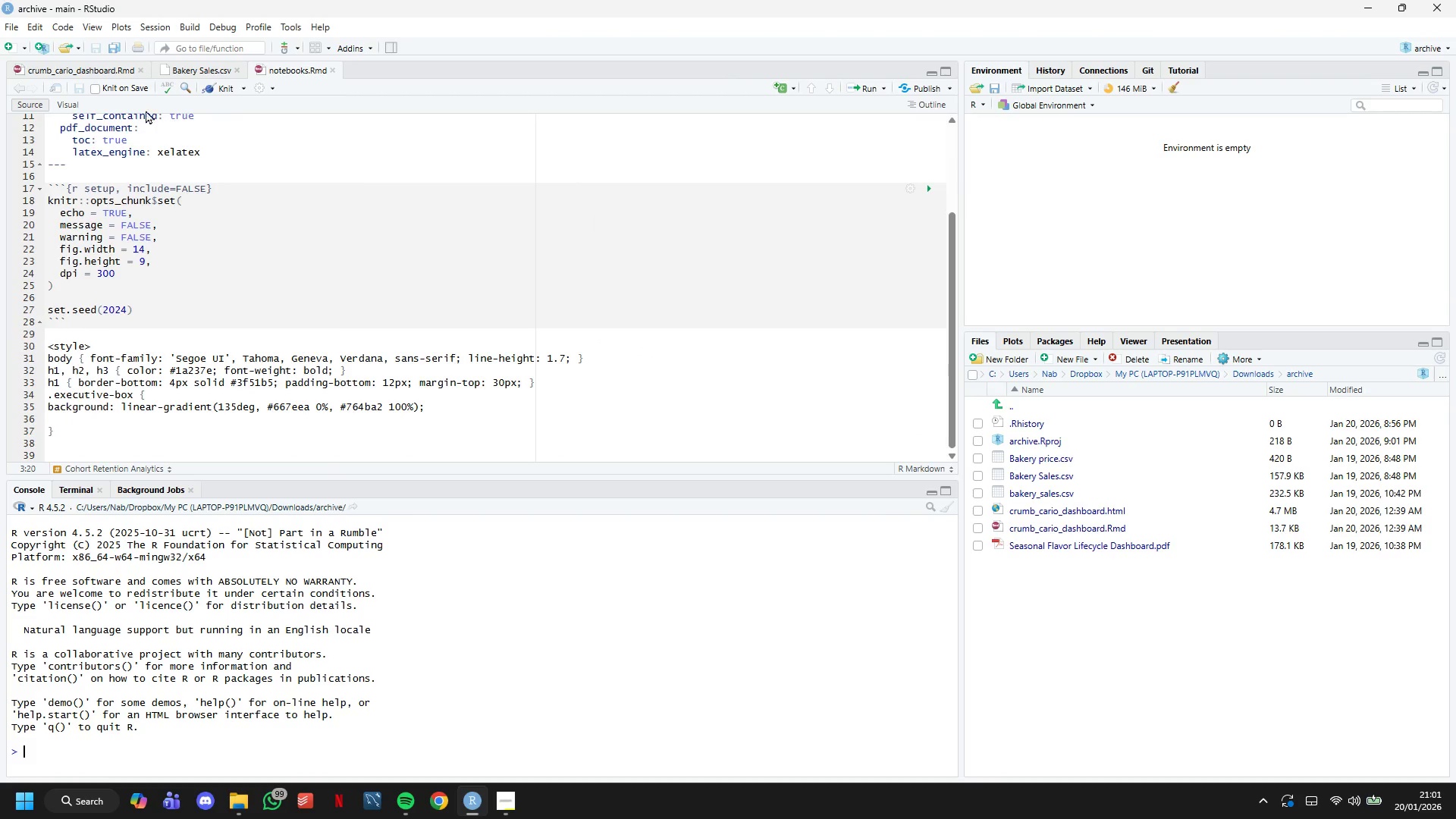 
left_click([92, 64])
 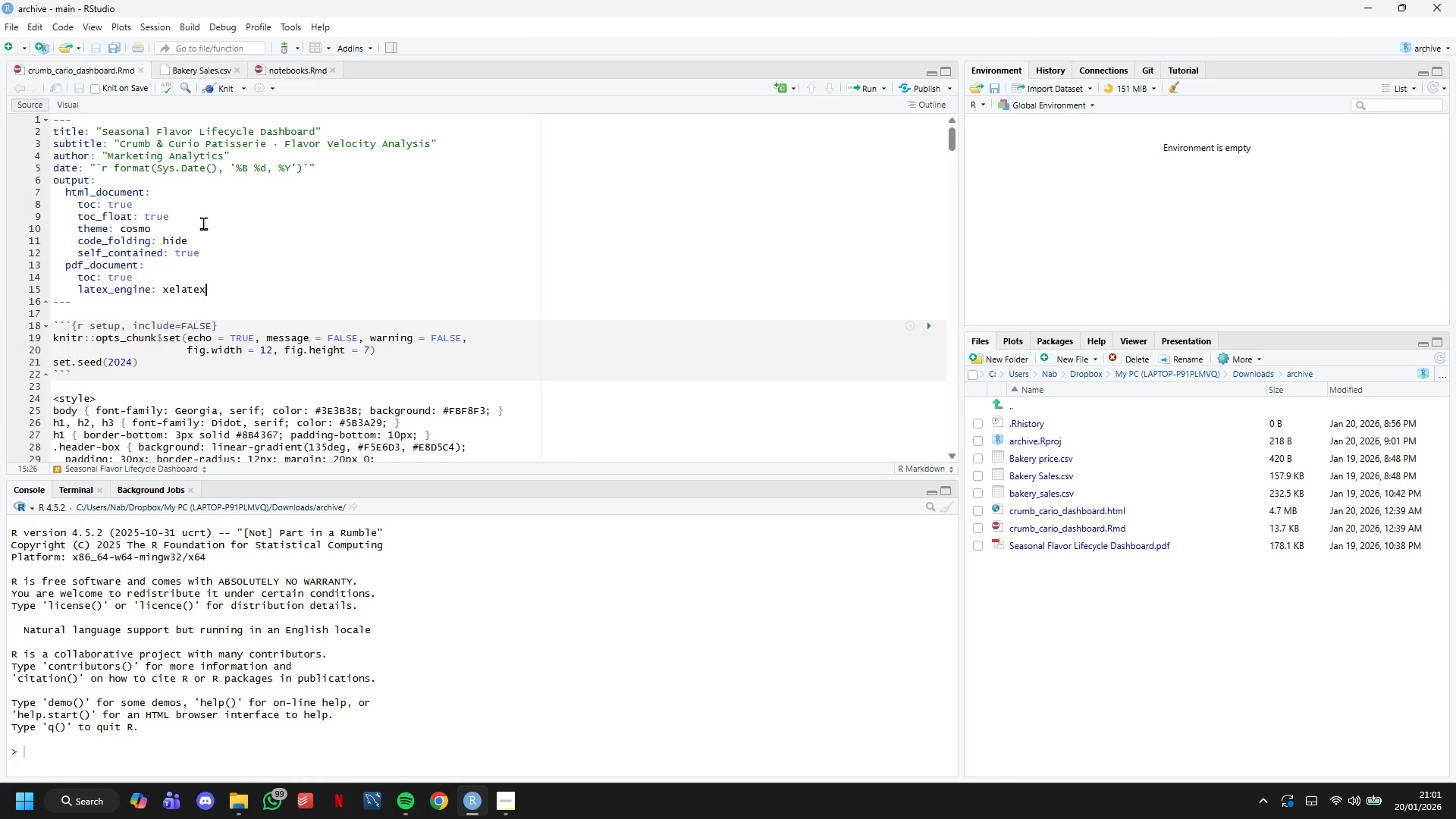 
scroll: coordinate [203, 223], scroll_direction: down, amount: 4.0
 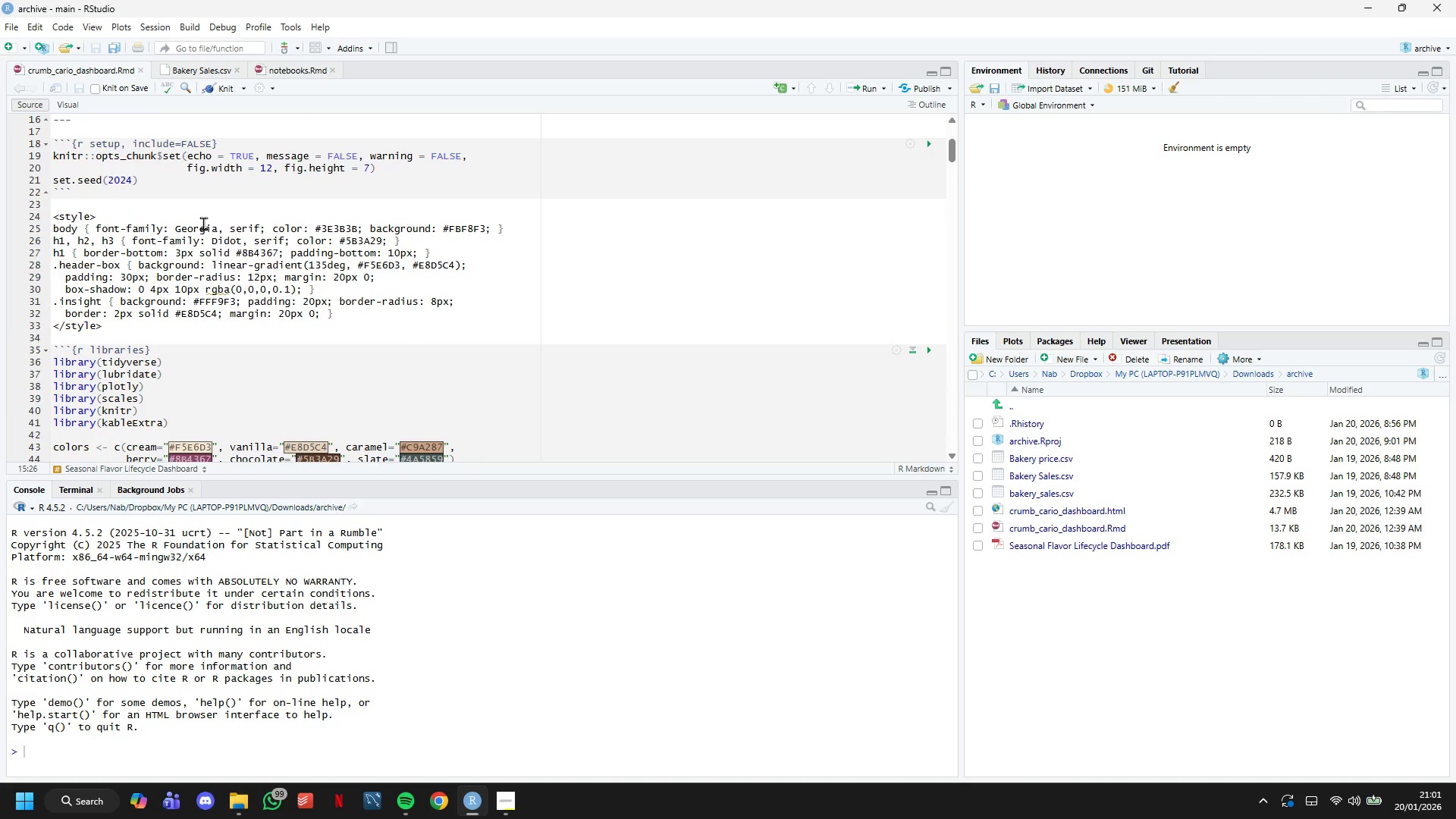 
scroll: coordinate [203, 222], scroll_direction: up, amount: 9.0
 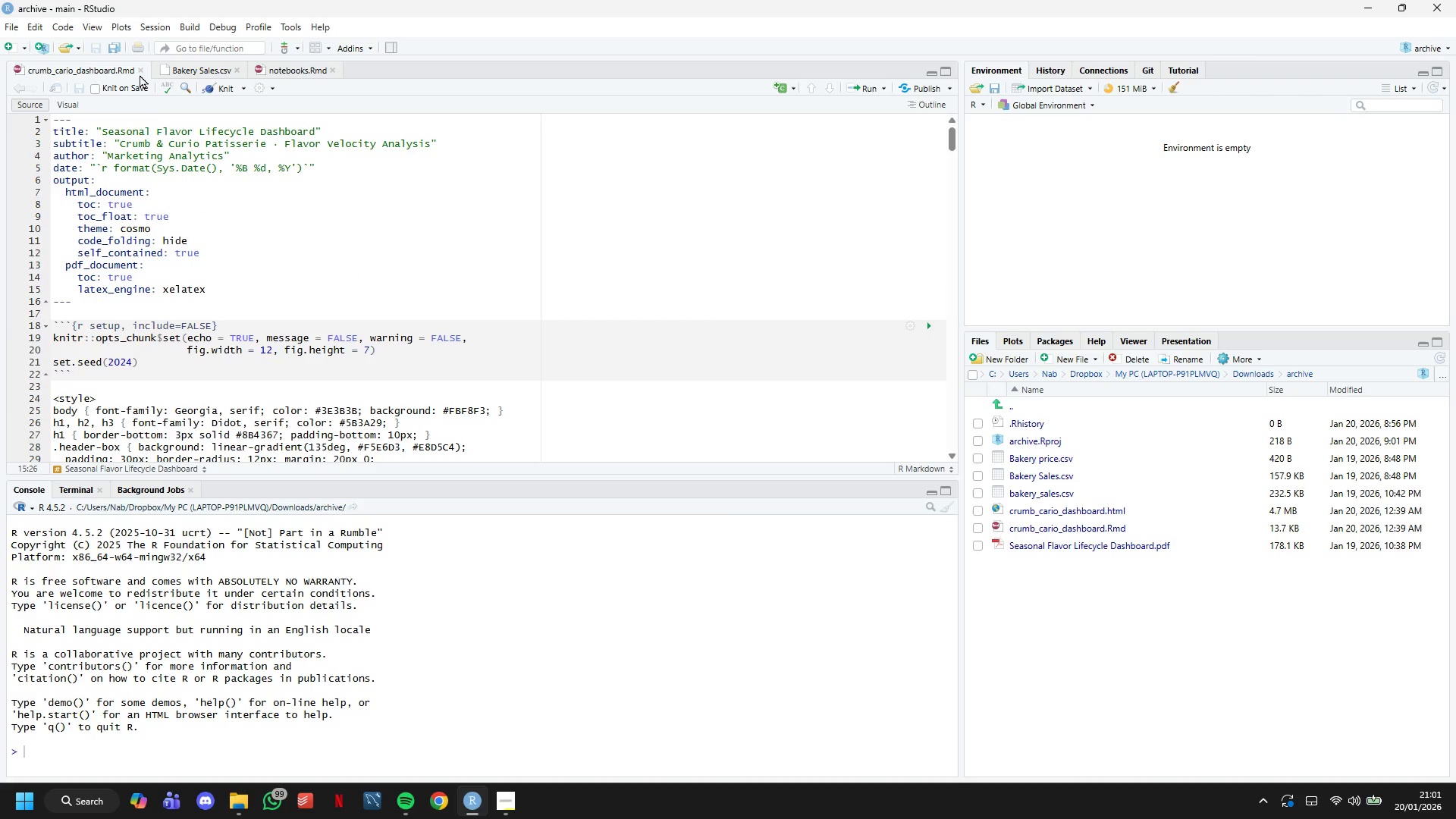 
left_click([139, 74])
 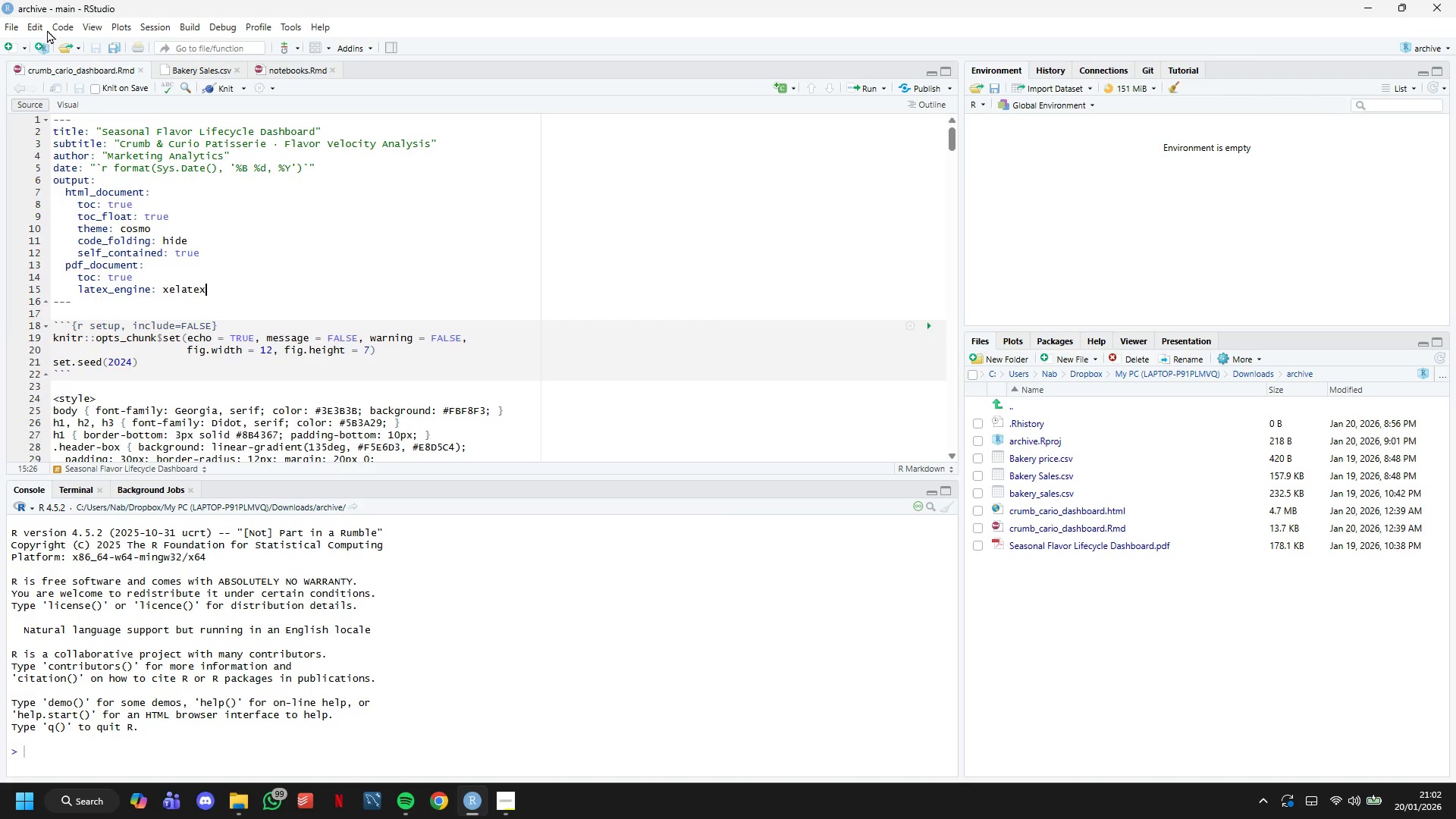 
left_click([11, 29])
 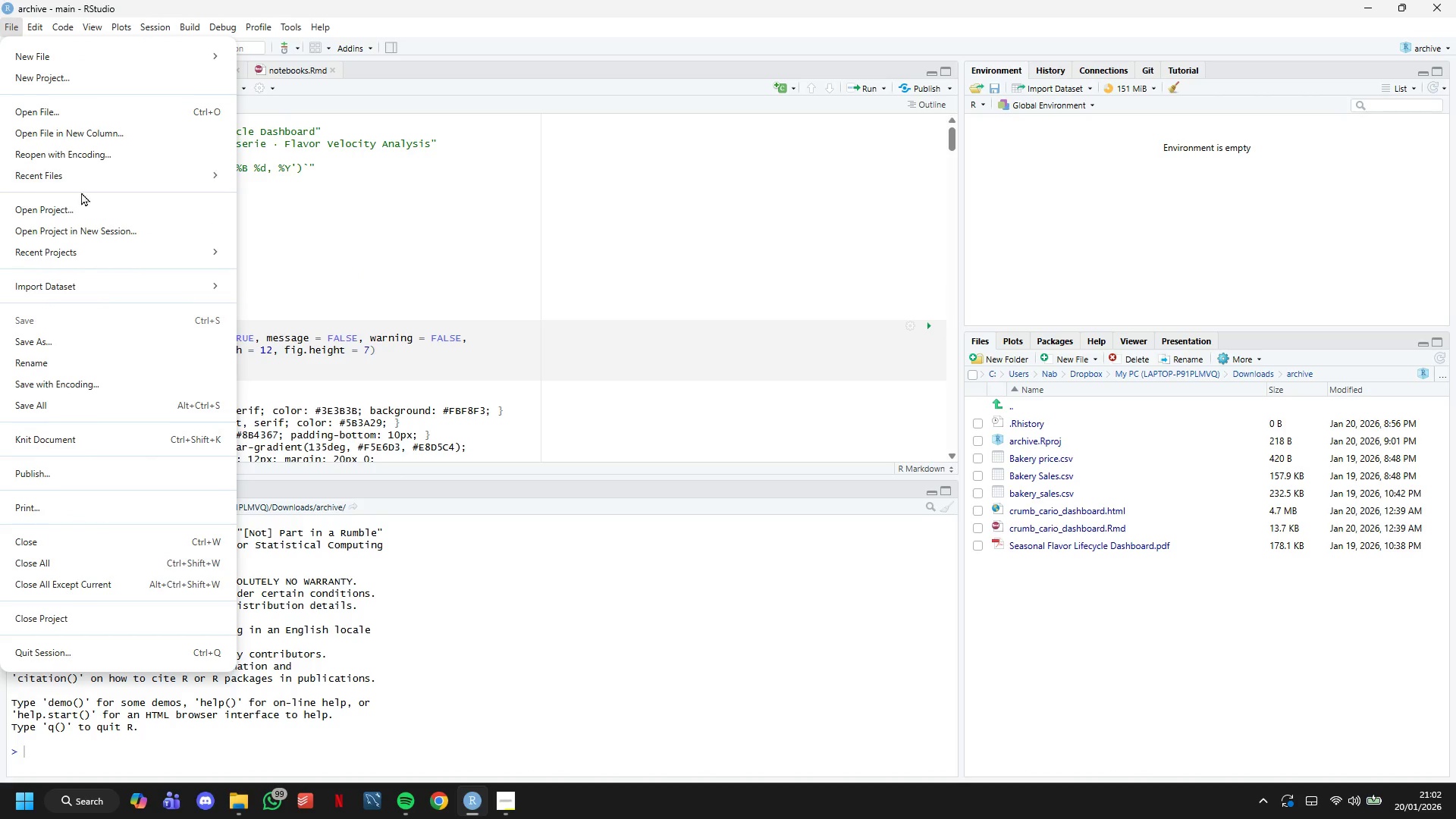 
left_click([82, 216])
 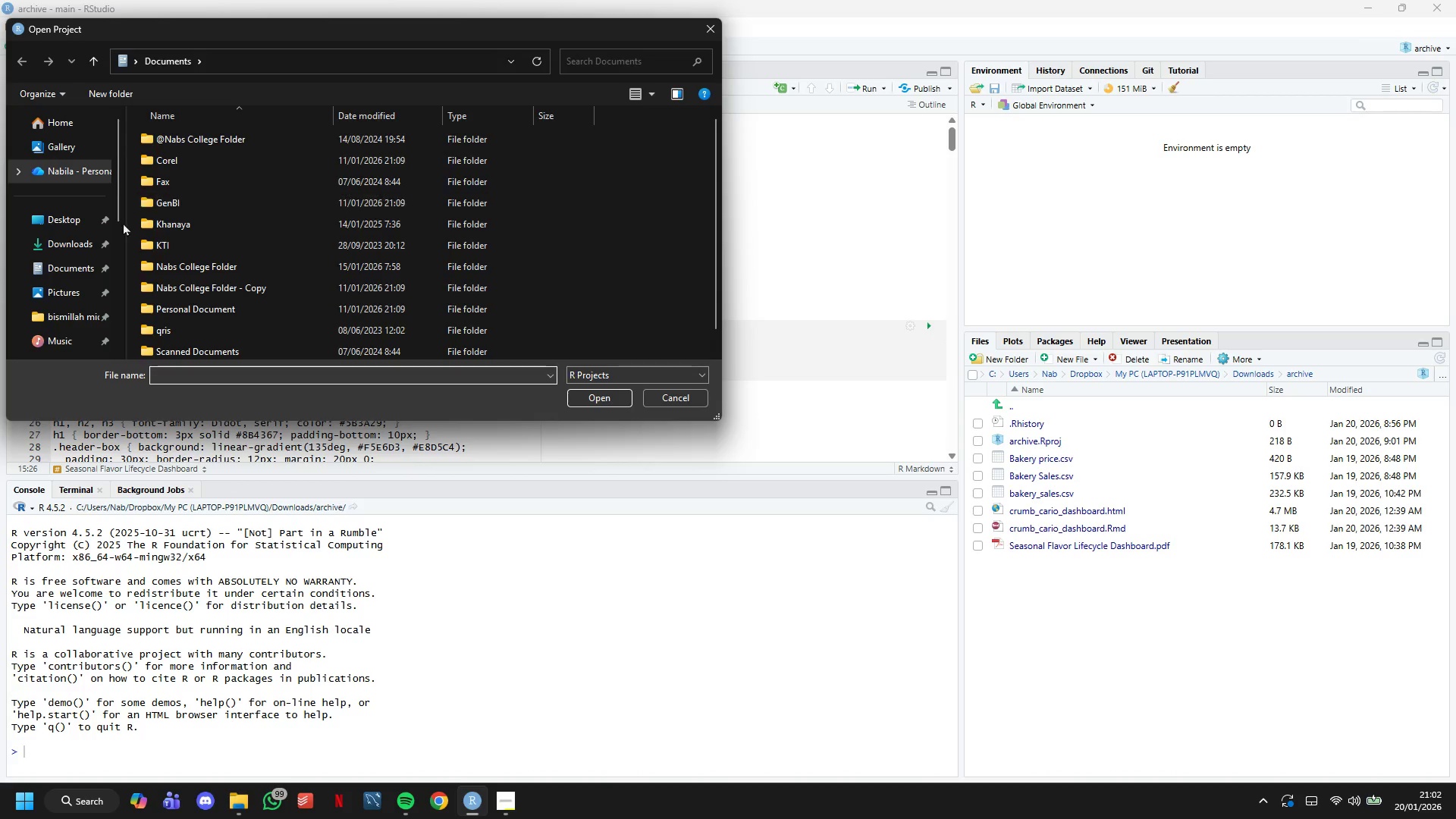 
left_click([61, 249])
 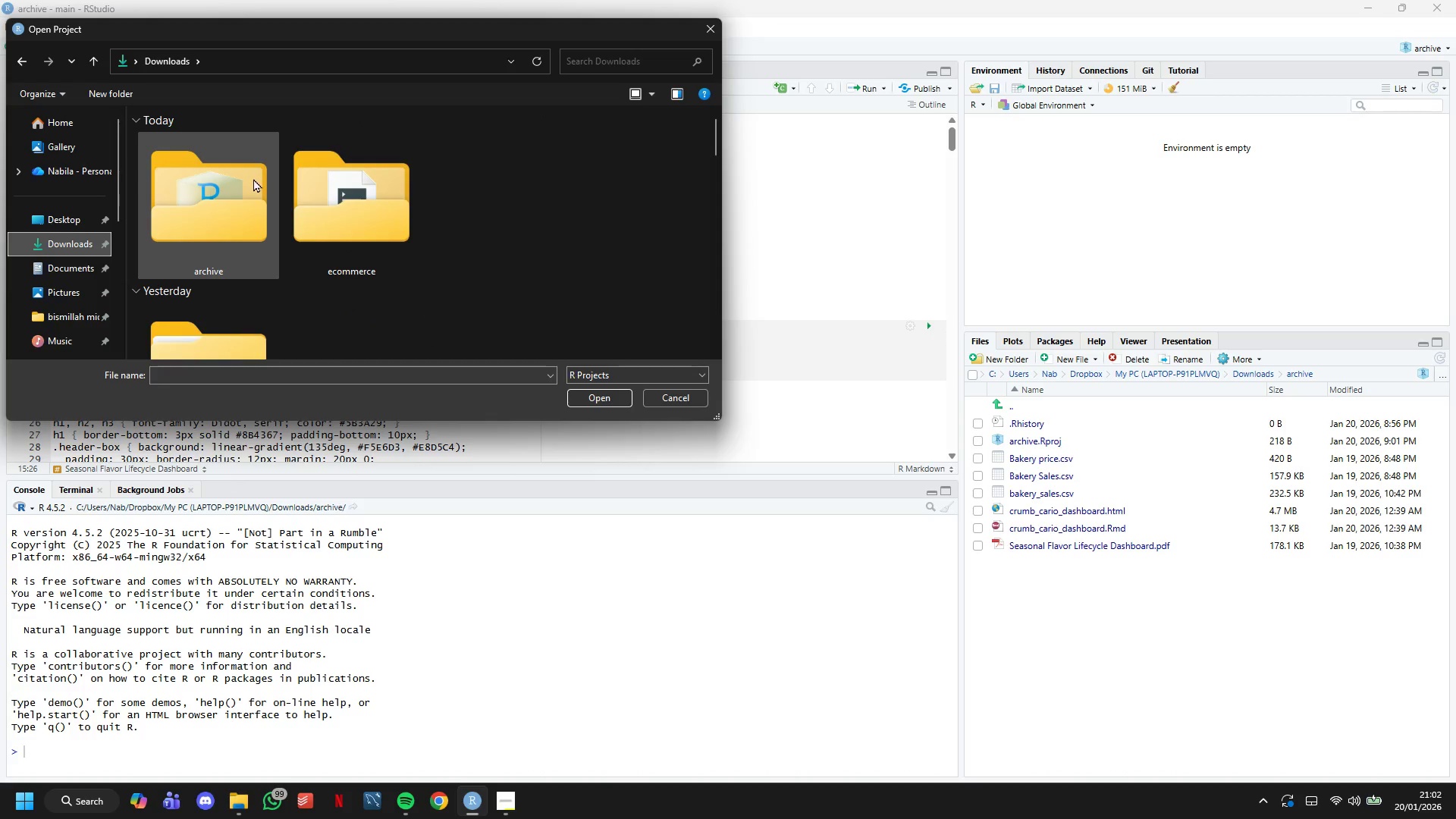 
left_click([323, 193])
 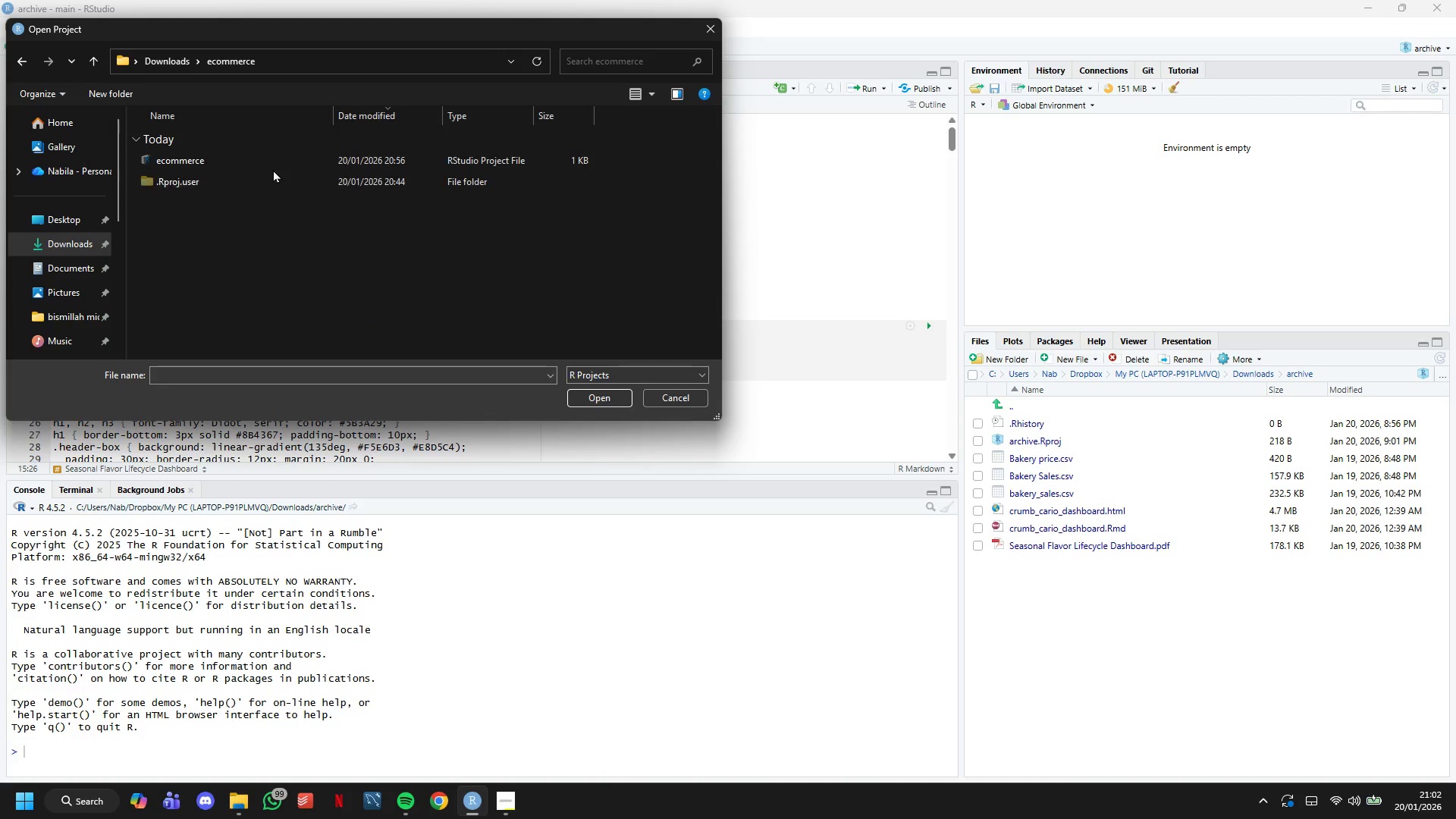 
double_click([262, 162])
 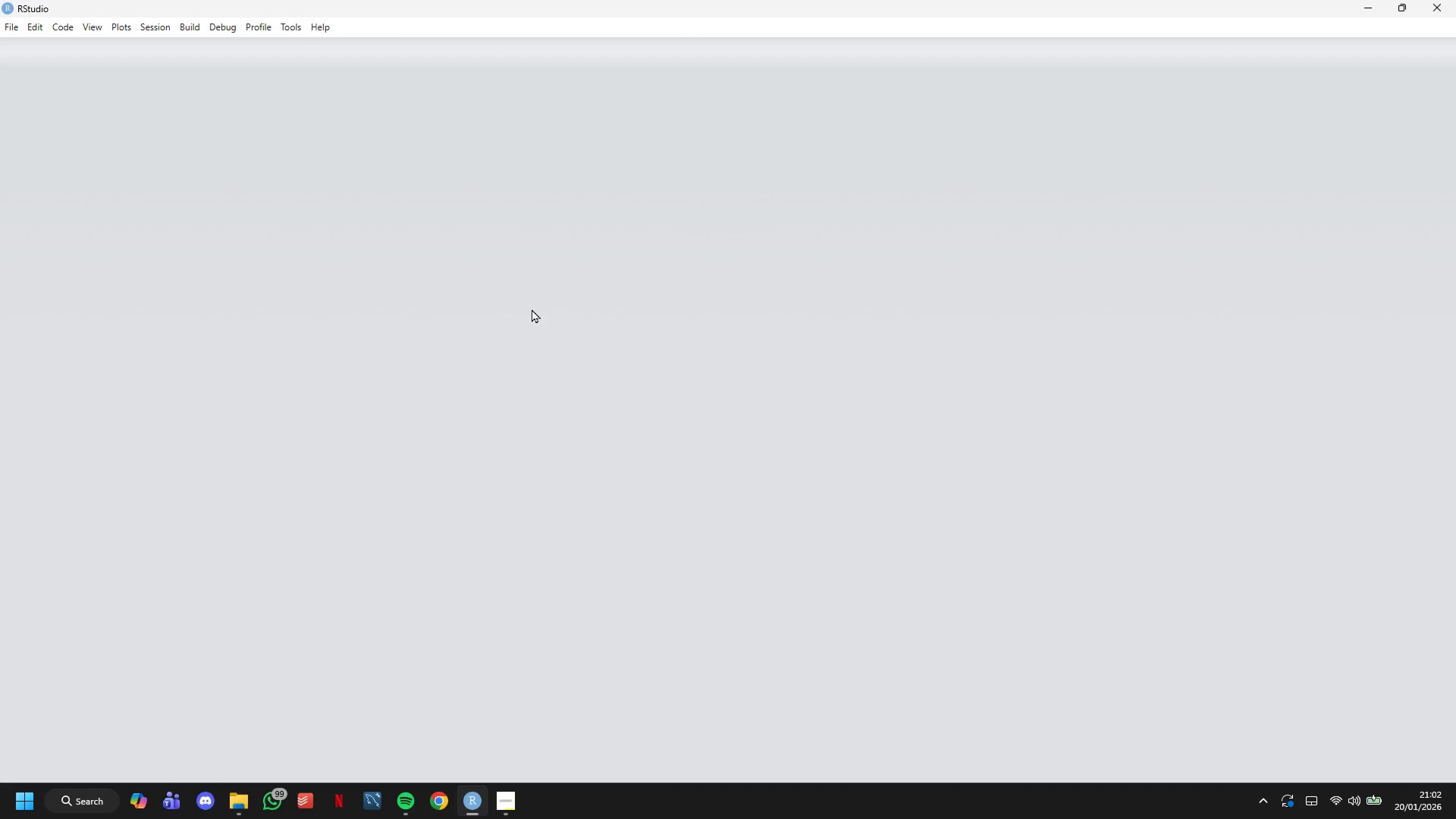 
scroll: coordinate [532, 312], scroll_direction: down, amount: 4.0
 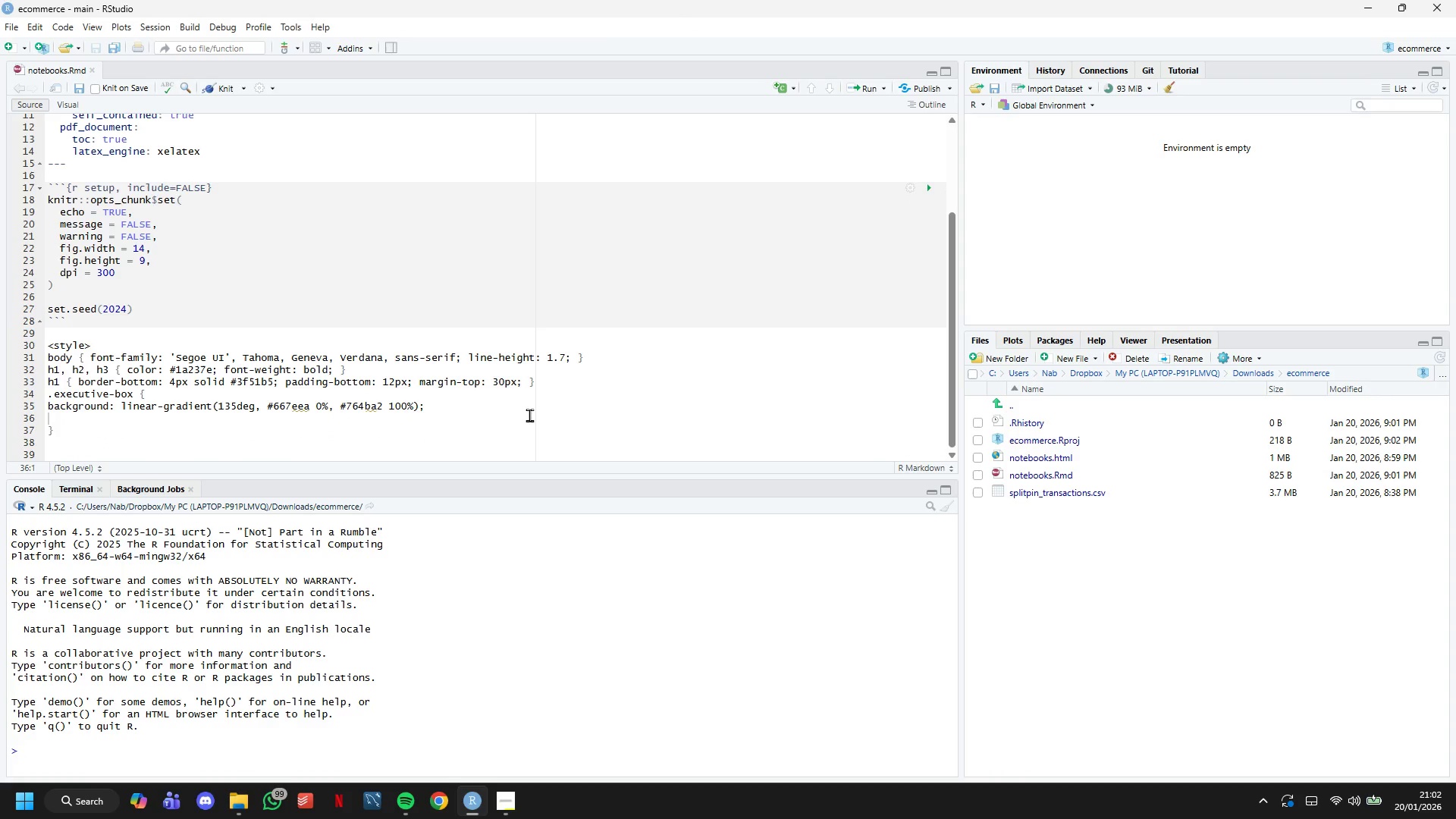 
left_click([527, 423])
 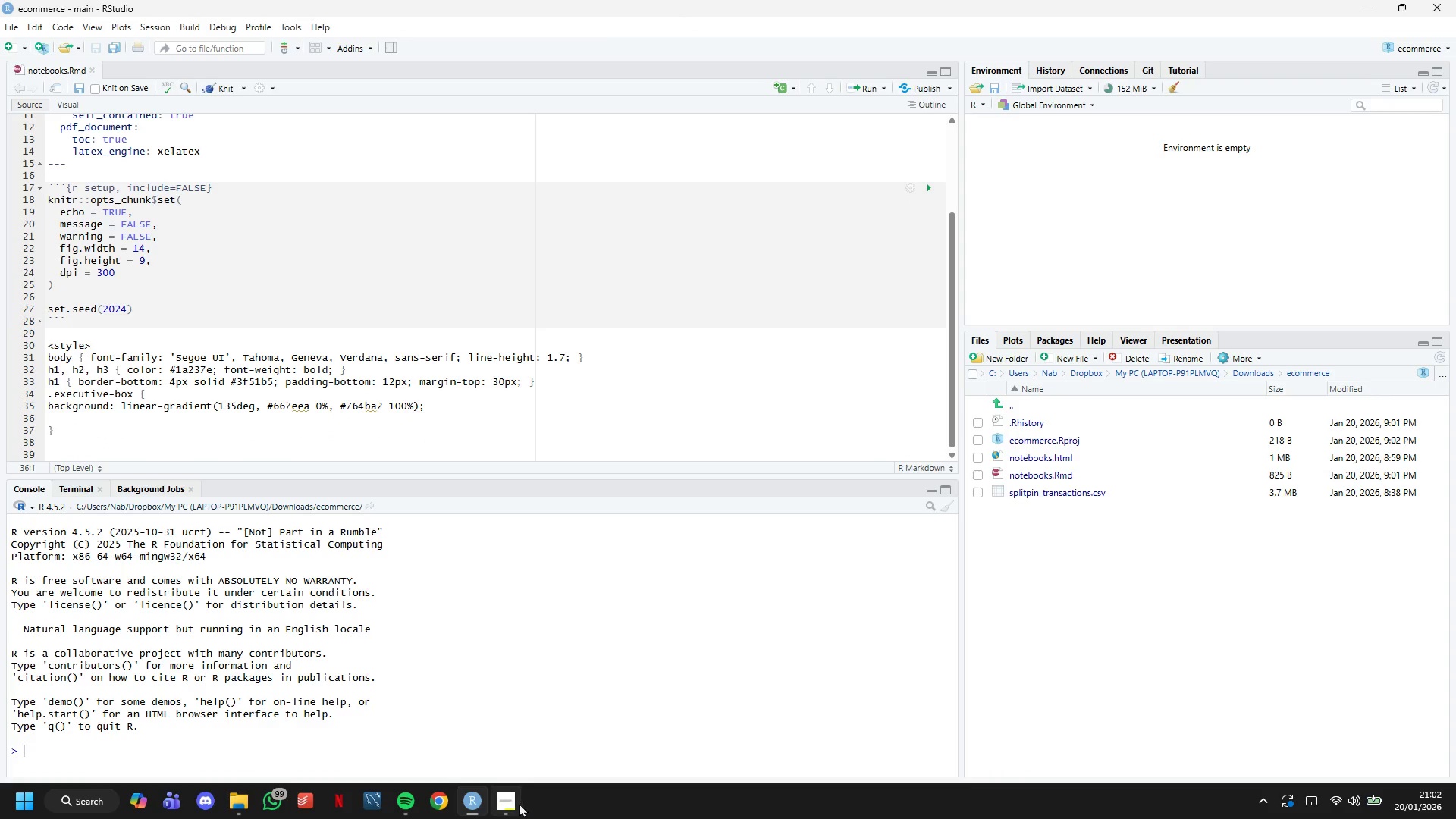 
left_click([513, 804])